 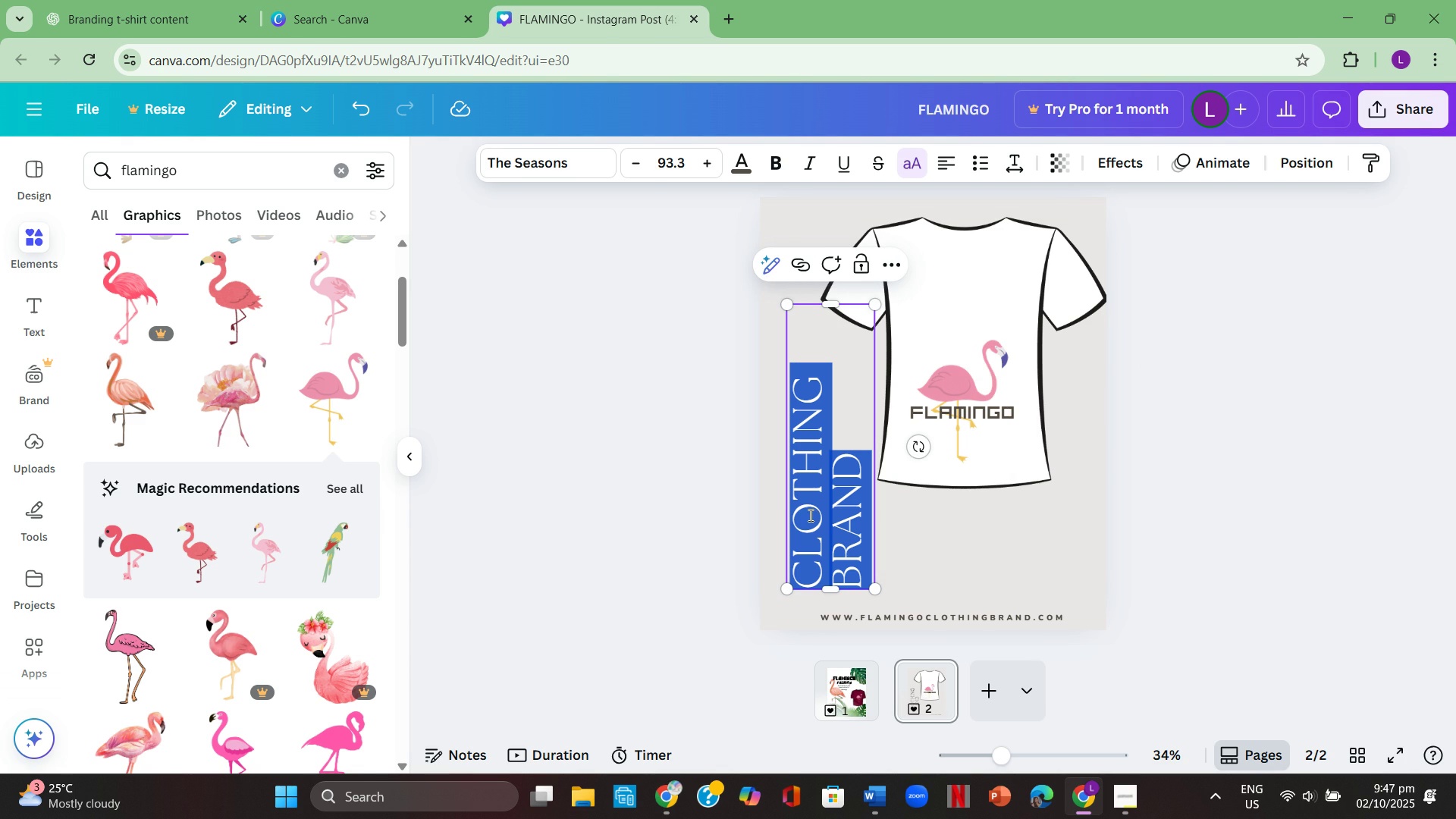 
left_click([588, 165])
 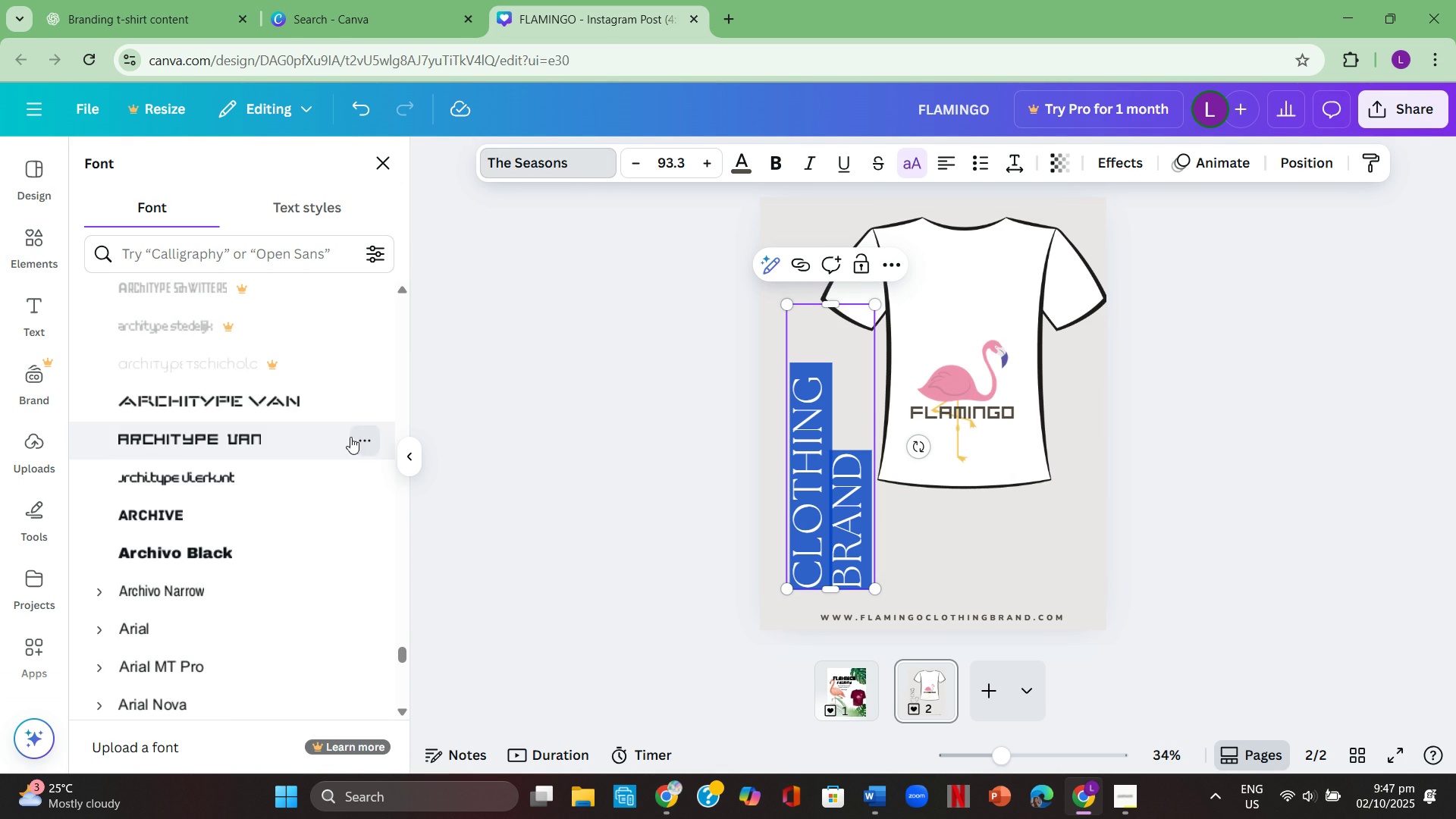 
scroll: coordinate [303, 426], scroll_direction: down, amount: 13.0
 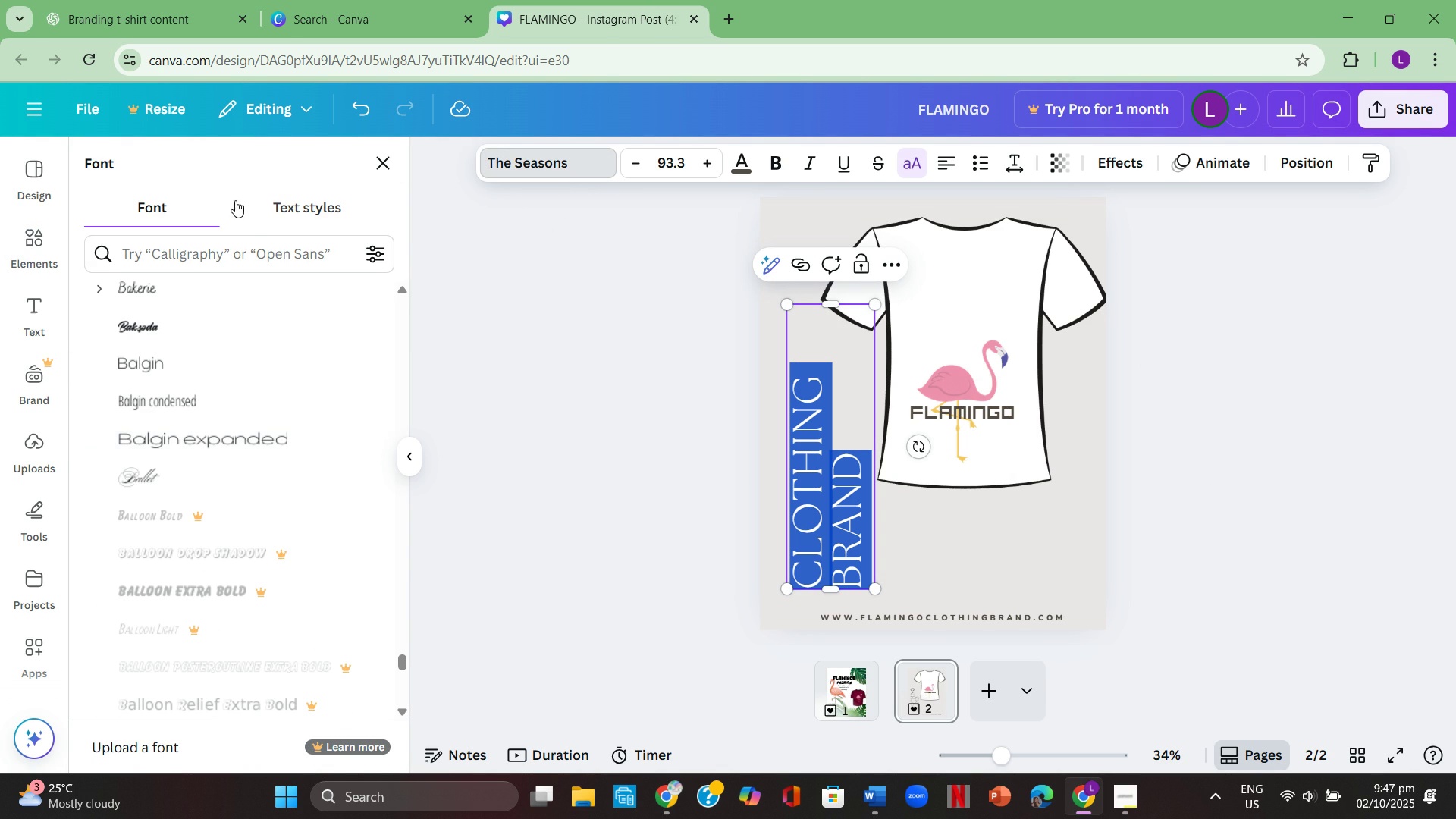 
left_click([280, 214])
 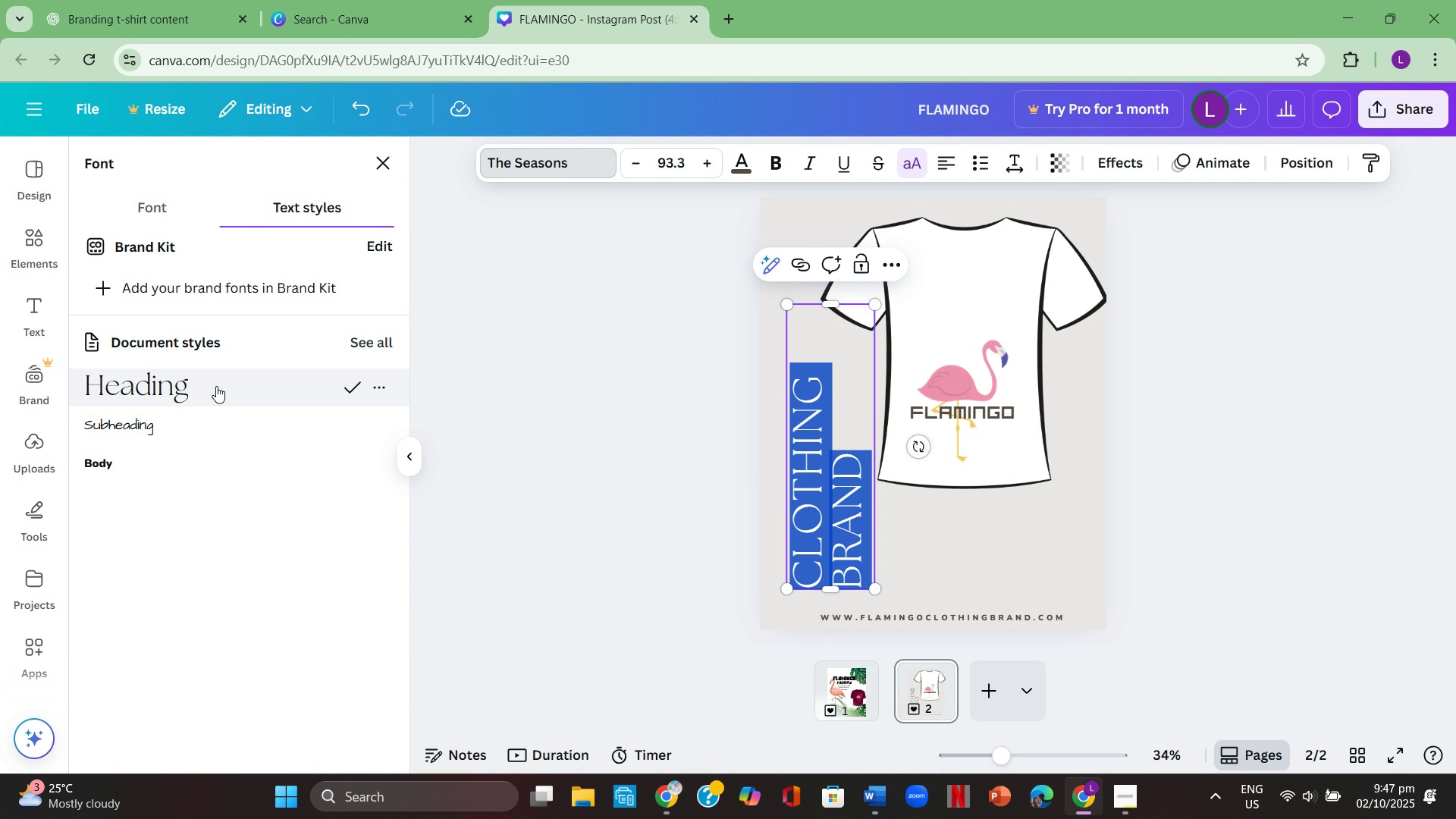 
left_click([216, 386])
 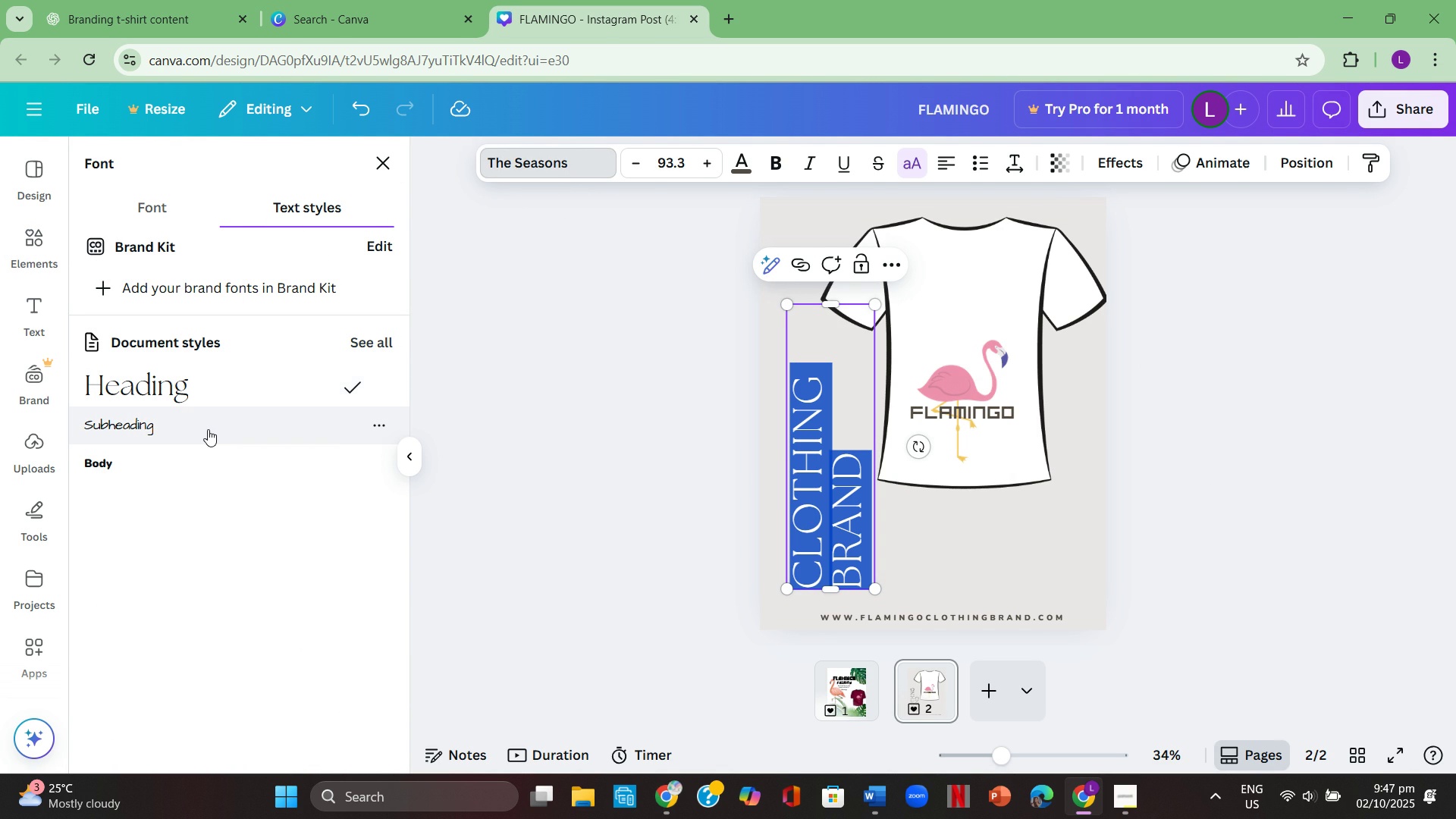 
left_click([208, 429])
 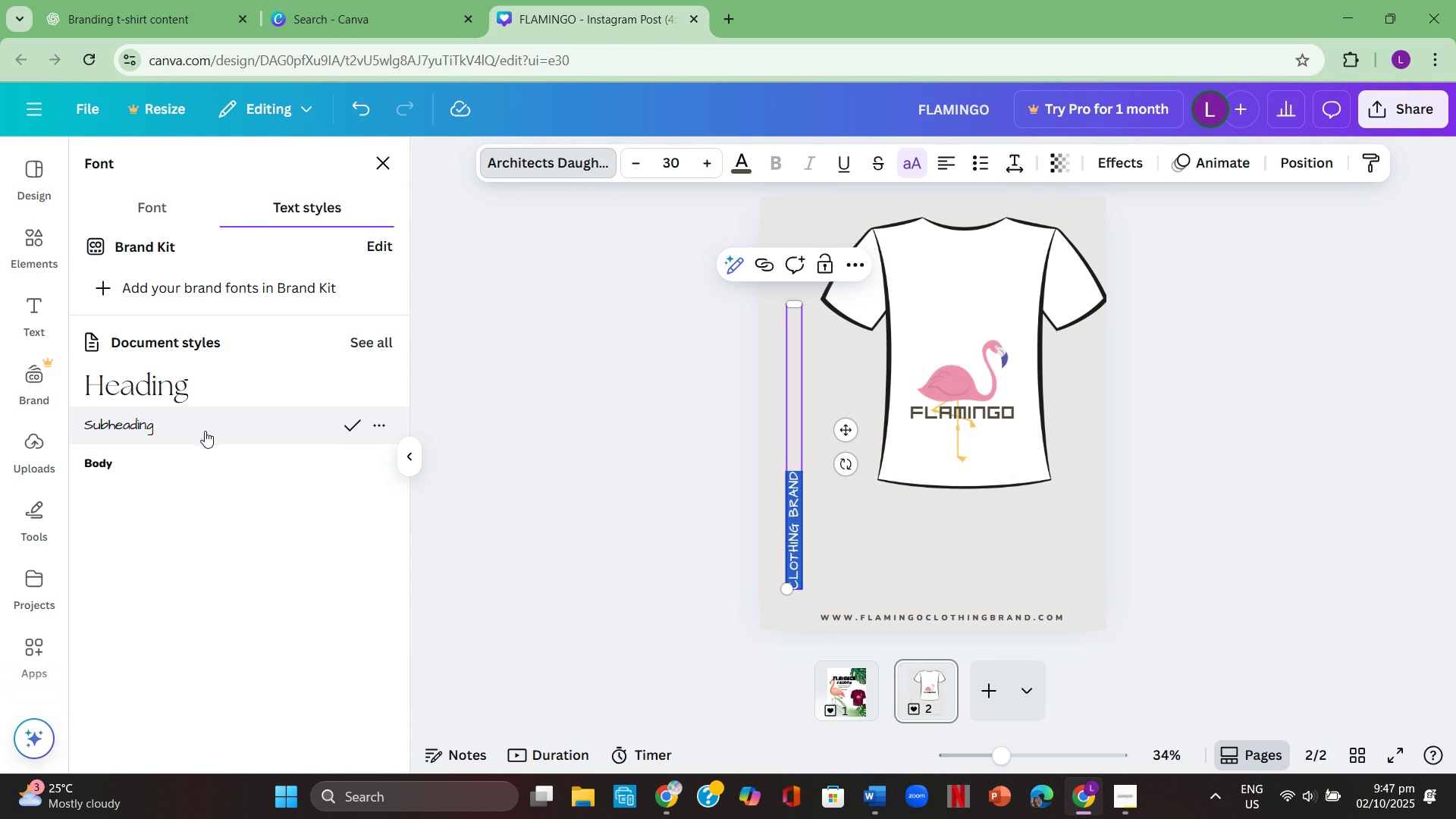 
mouse_move([186, 435])
 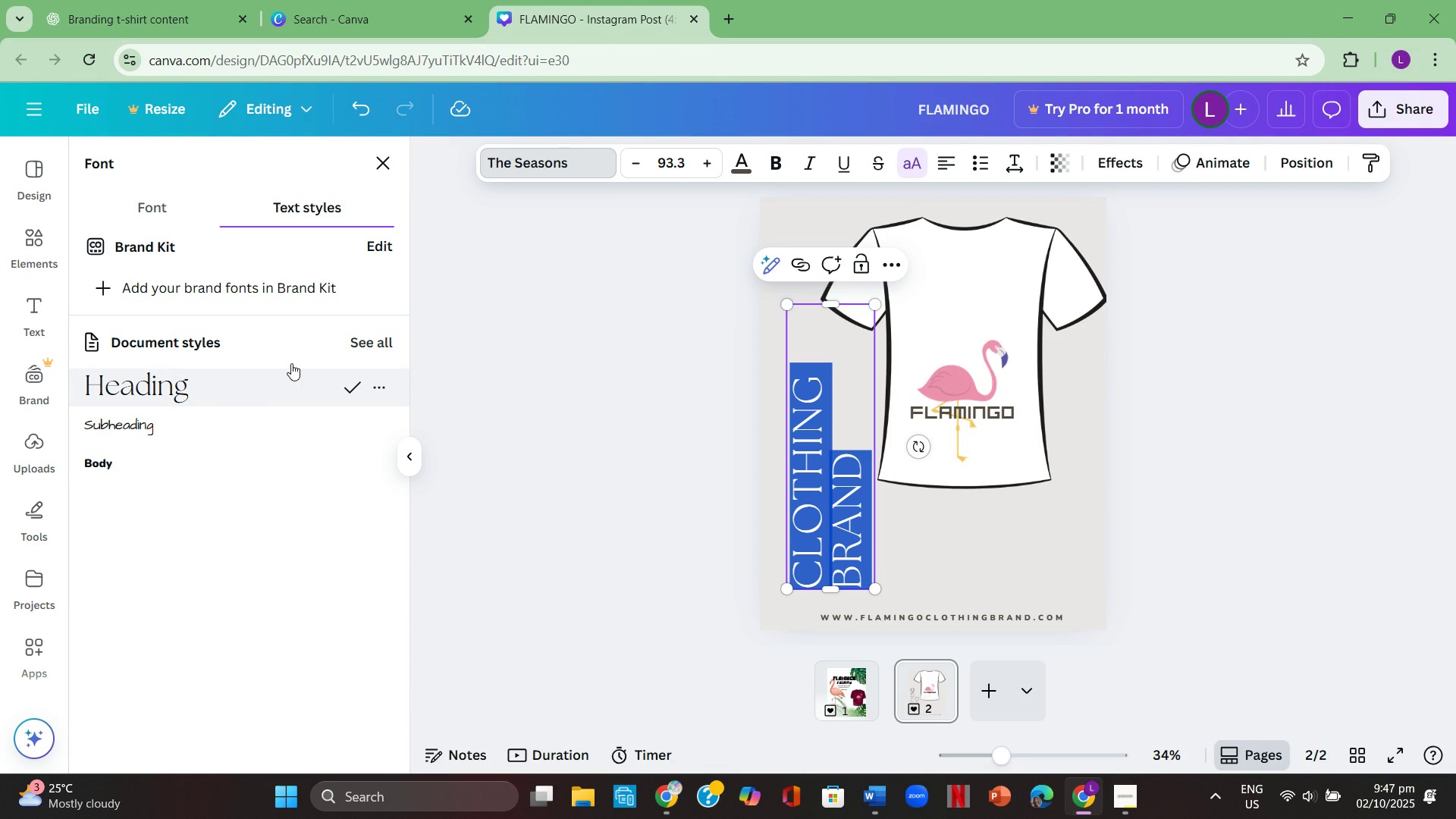 
left_click([371, 339])
 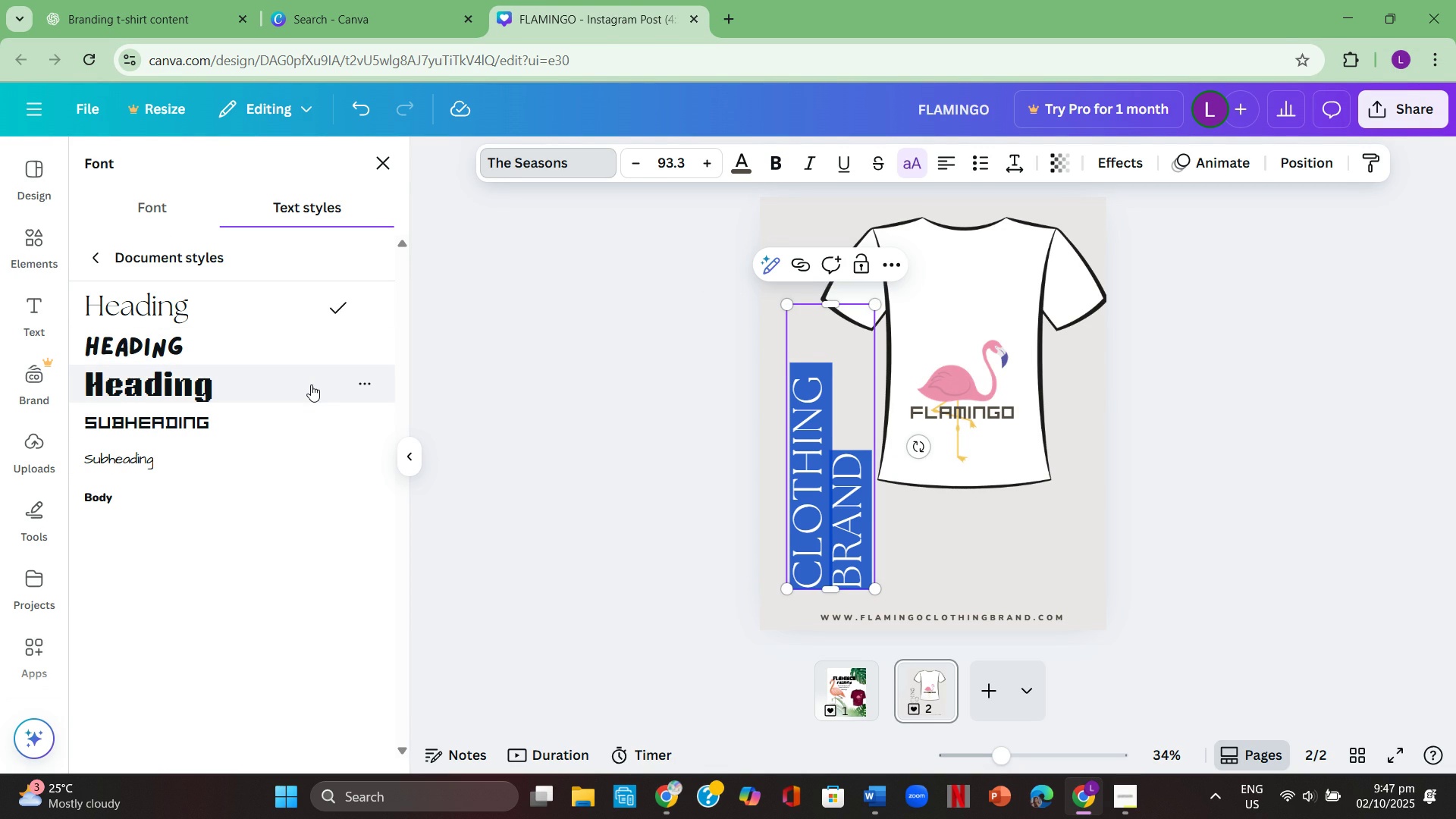 
left_click([311, 384])
 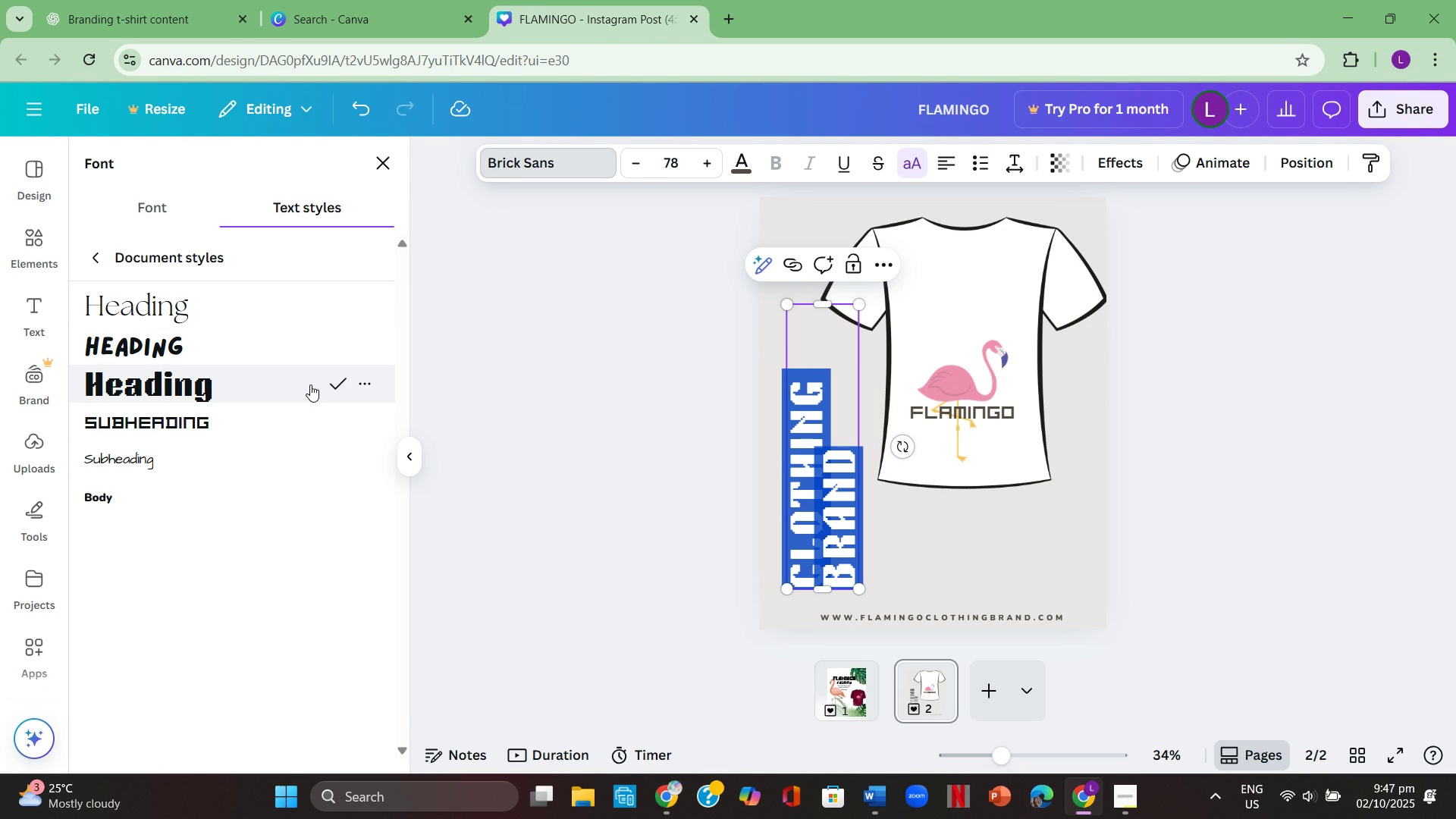 
left_click([320, 349])
 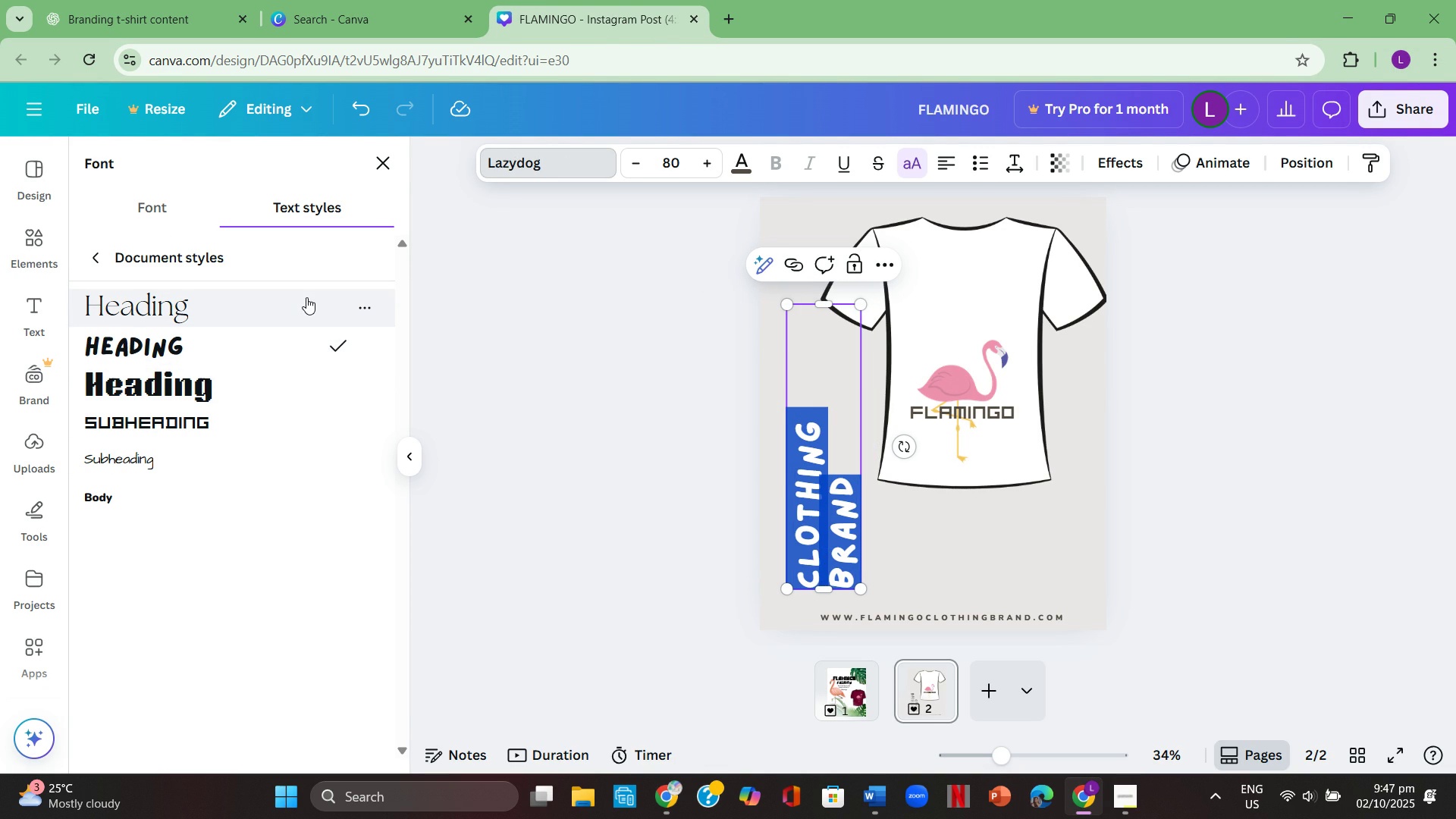 
left_click([306, 297])
 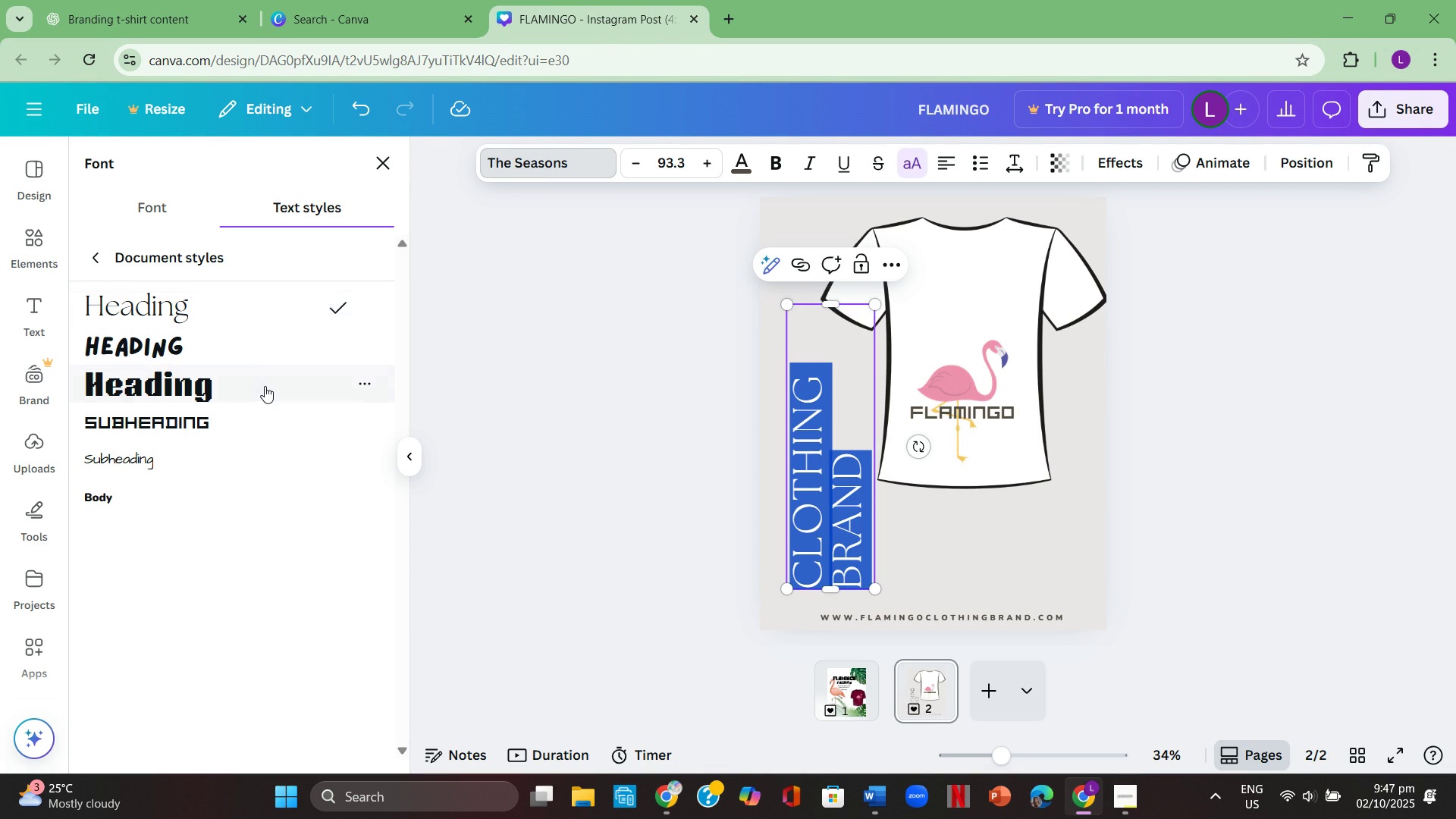 
left_click([264, 388])
 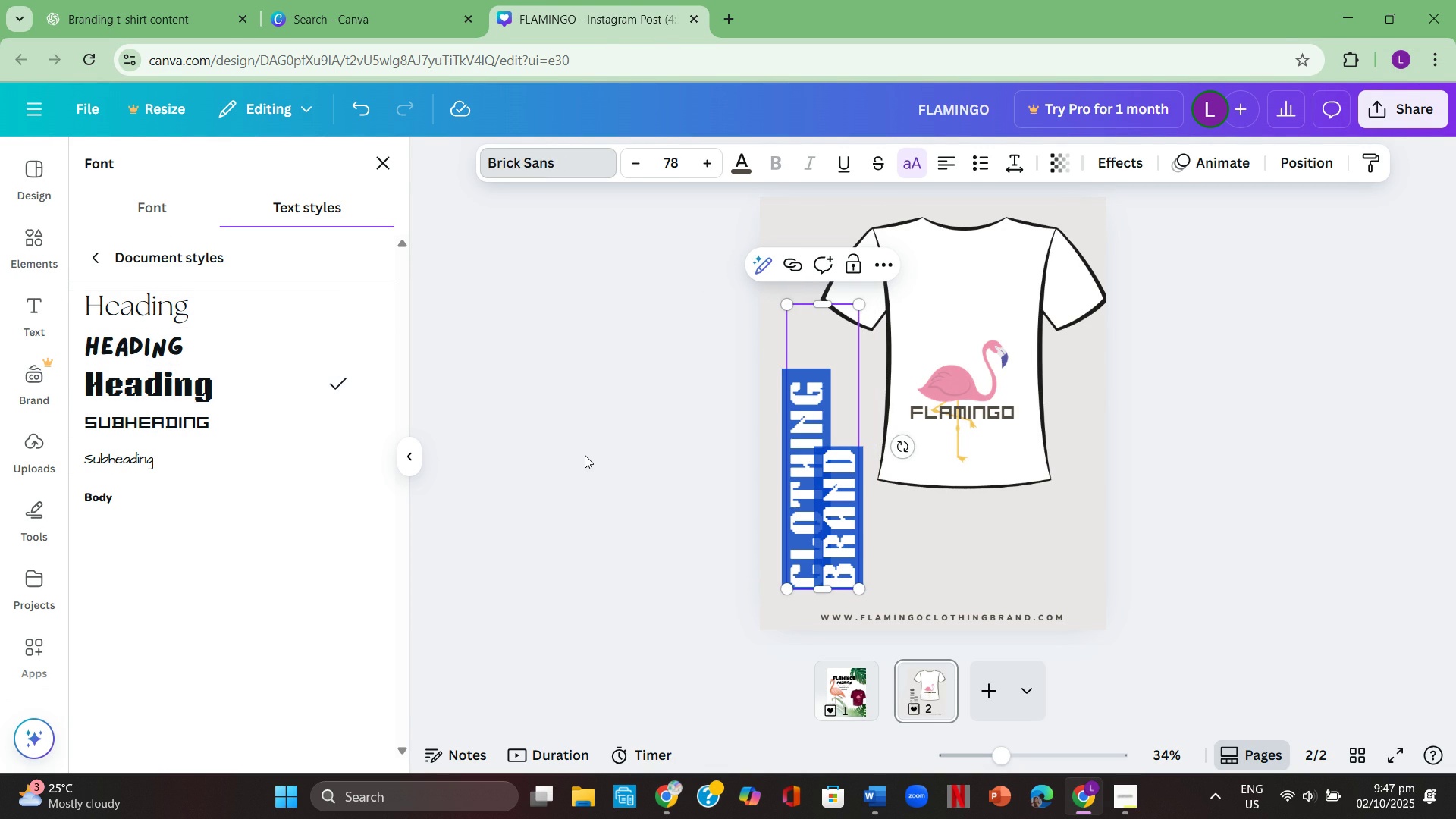 
double_click([585, 455])
 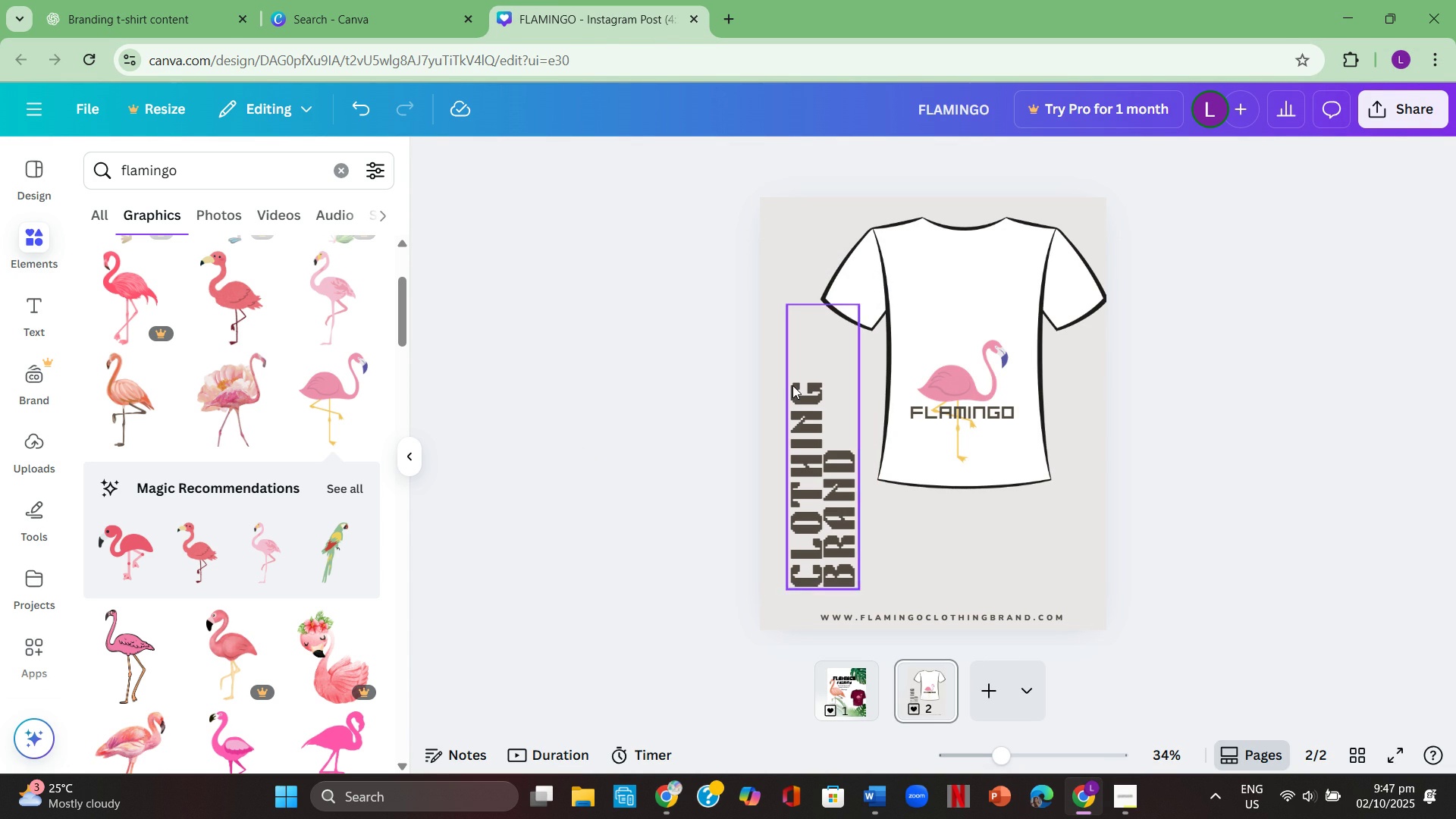 
double_click([792, 385])